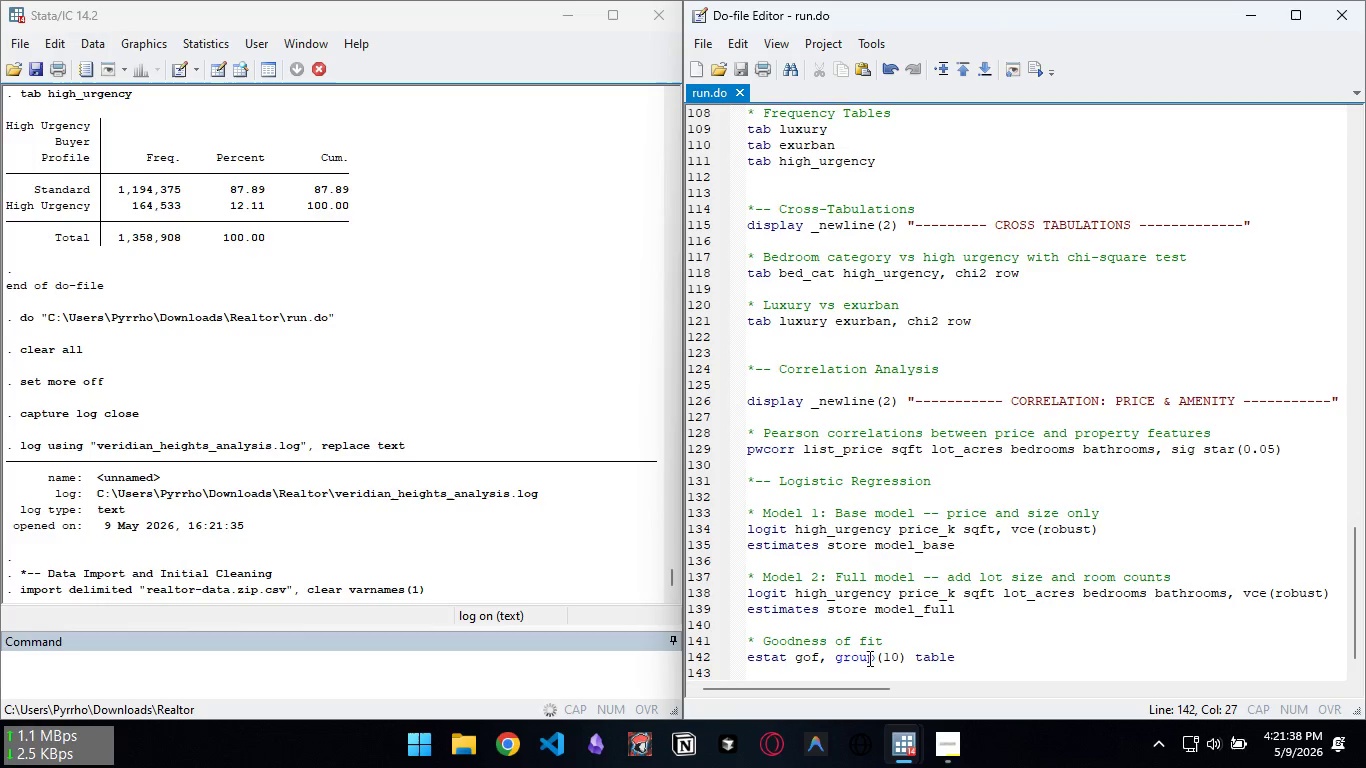 
left_click([943, 737])